 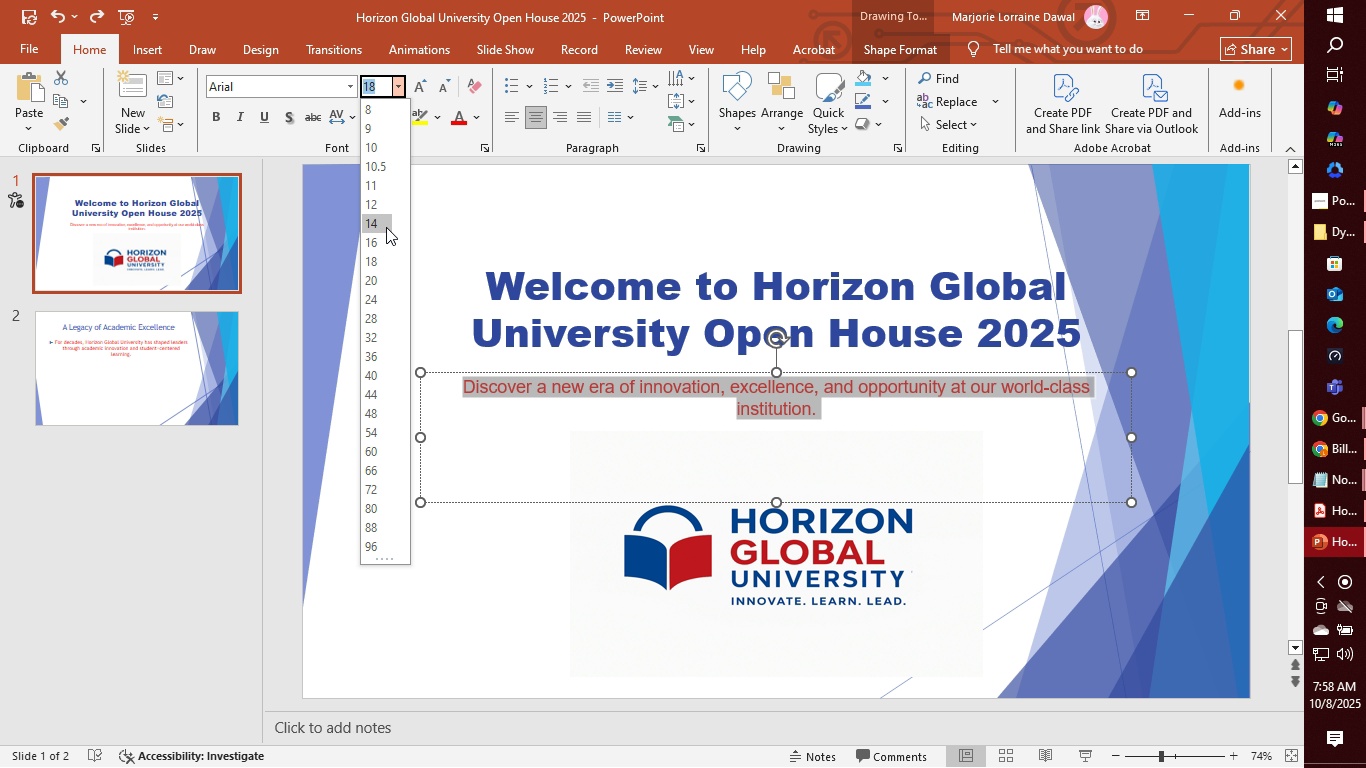 
left_click([378, 297])
 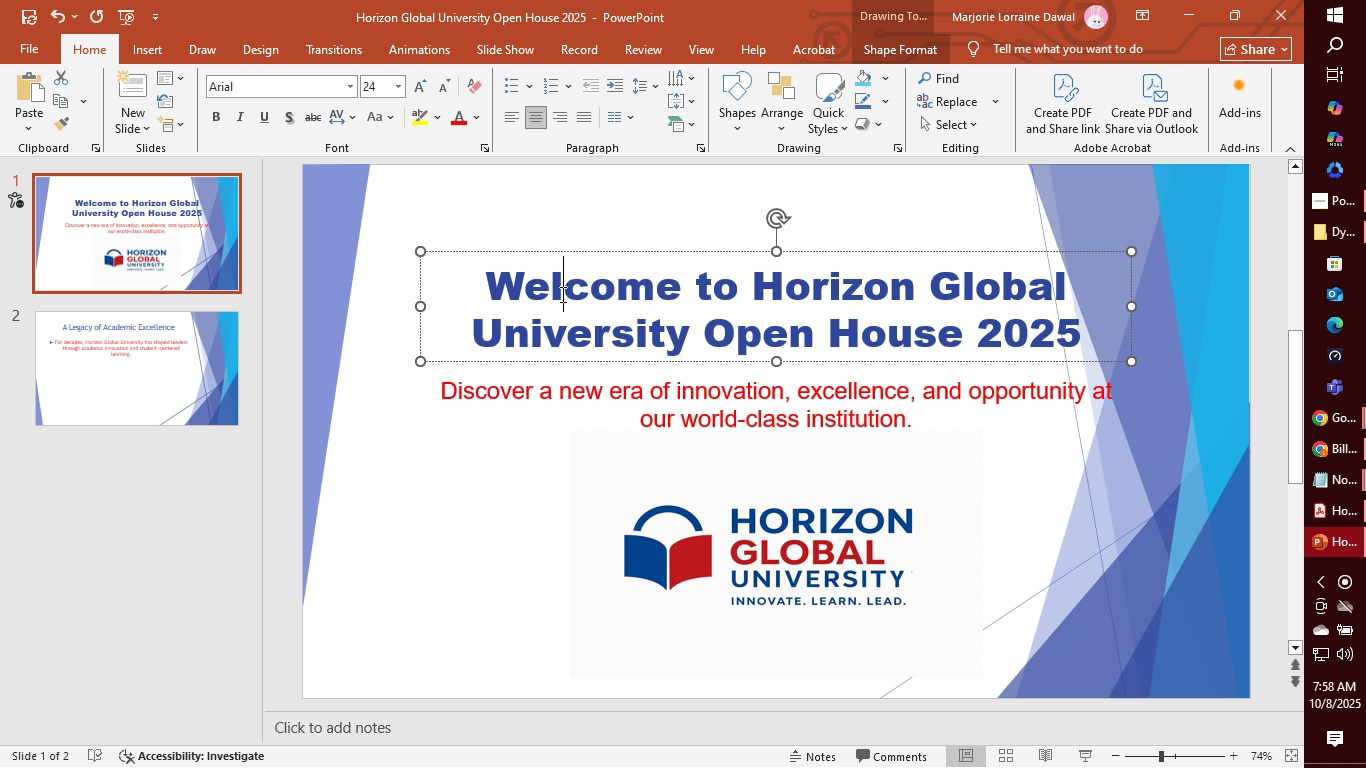 
left_click([561, 294])
 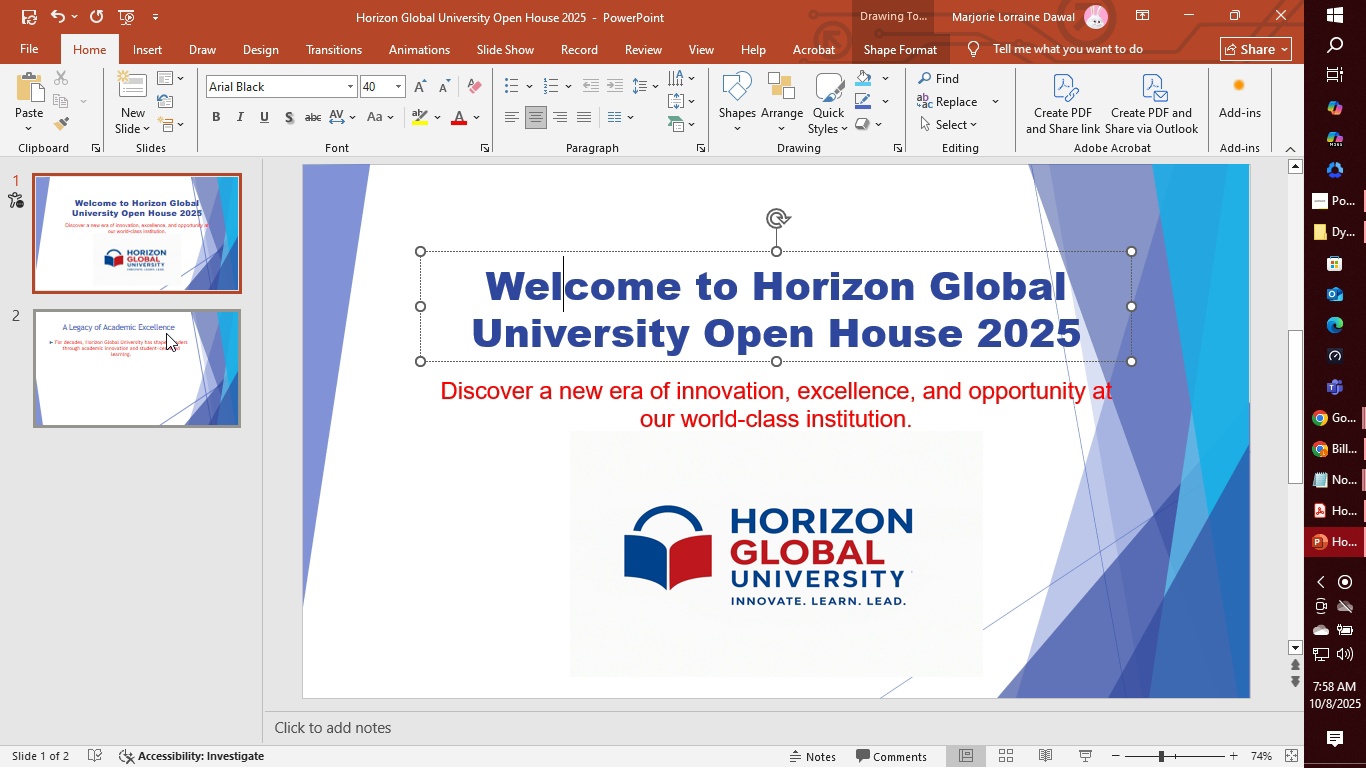 
left_click([142, 337])
 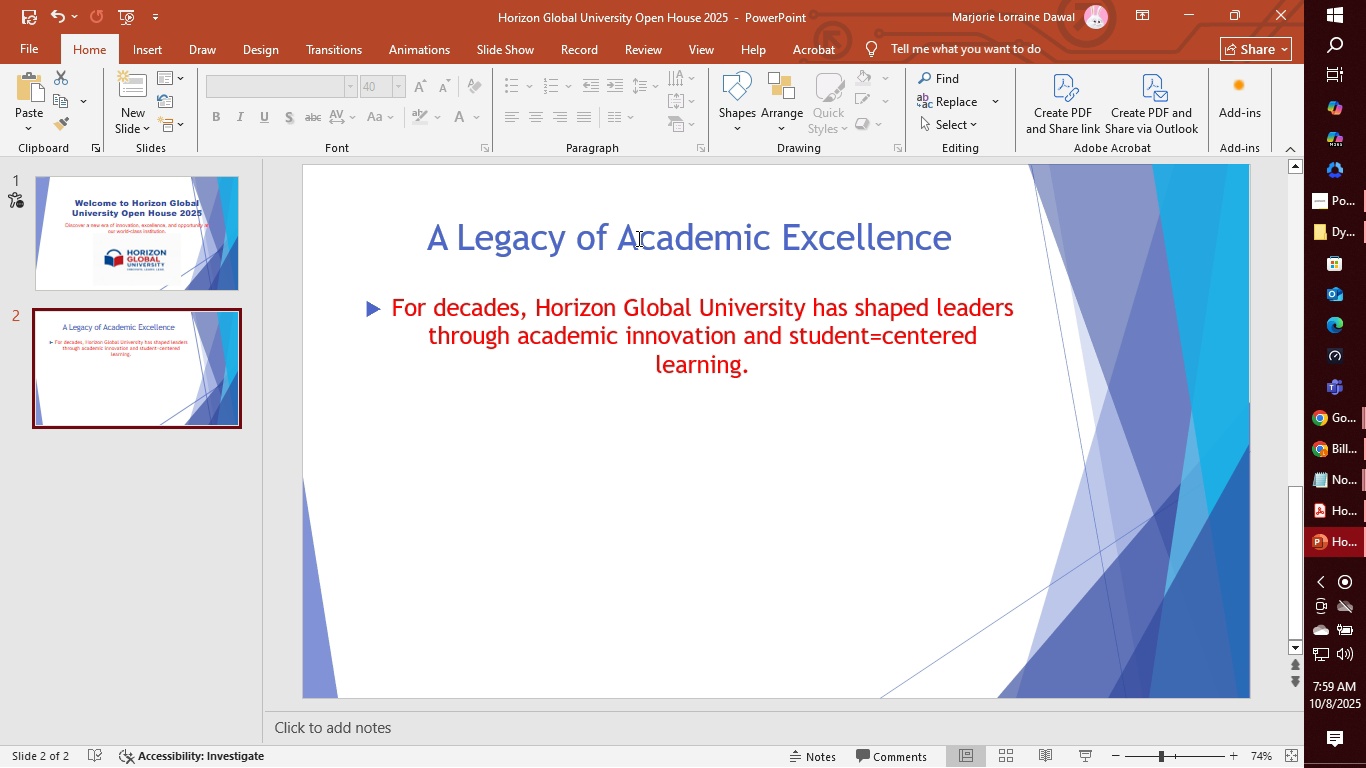 
left_click([637, 238])